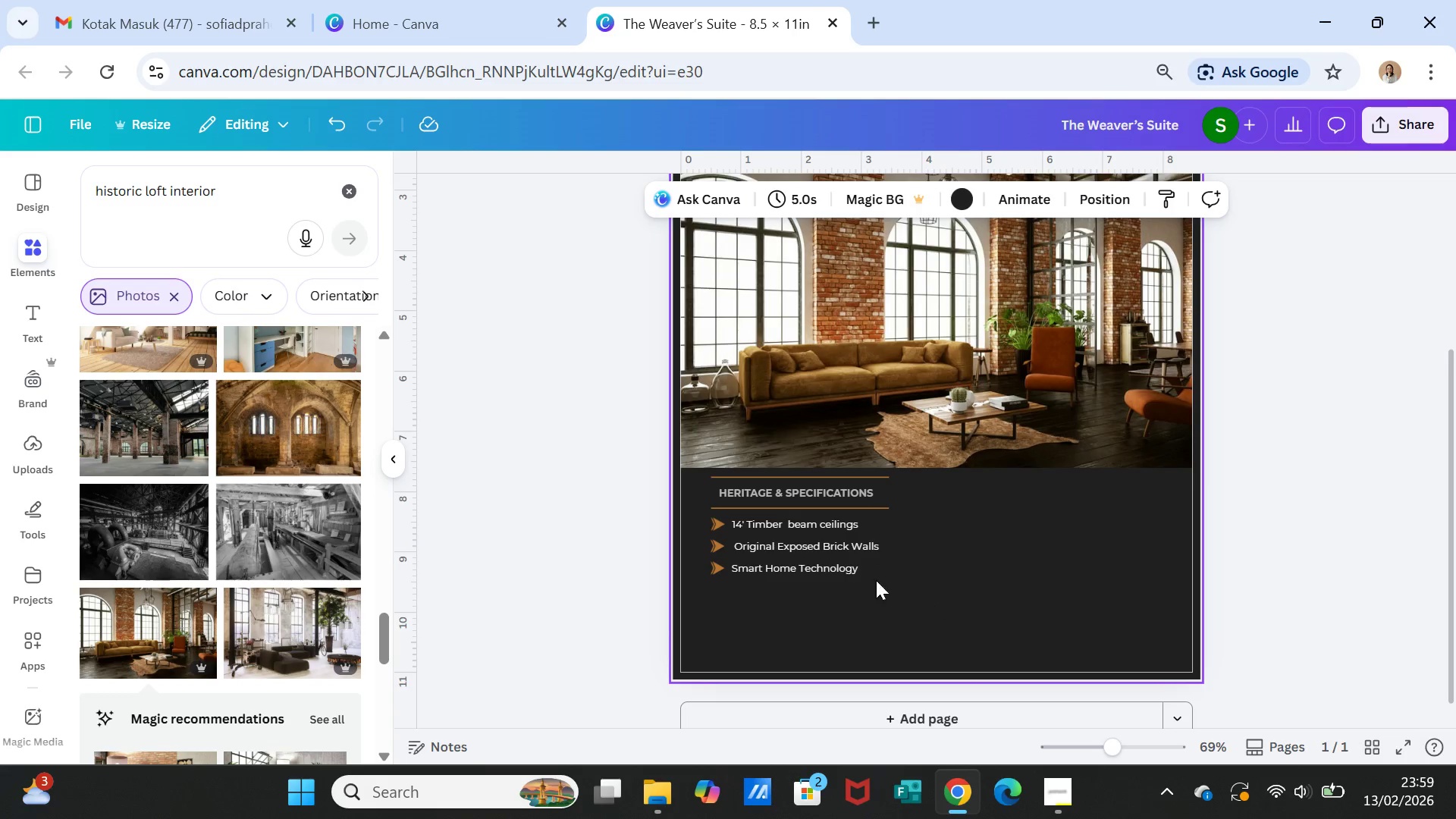 
double_click([824, 551])